 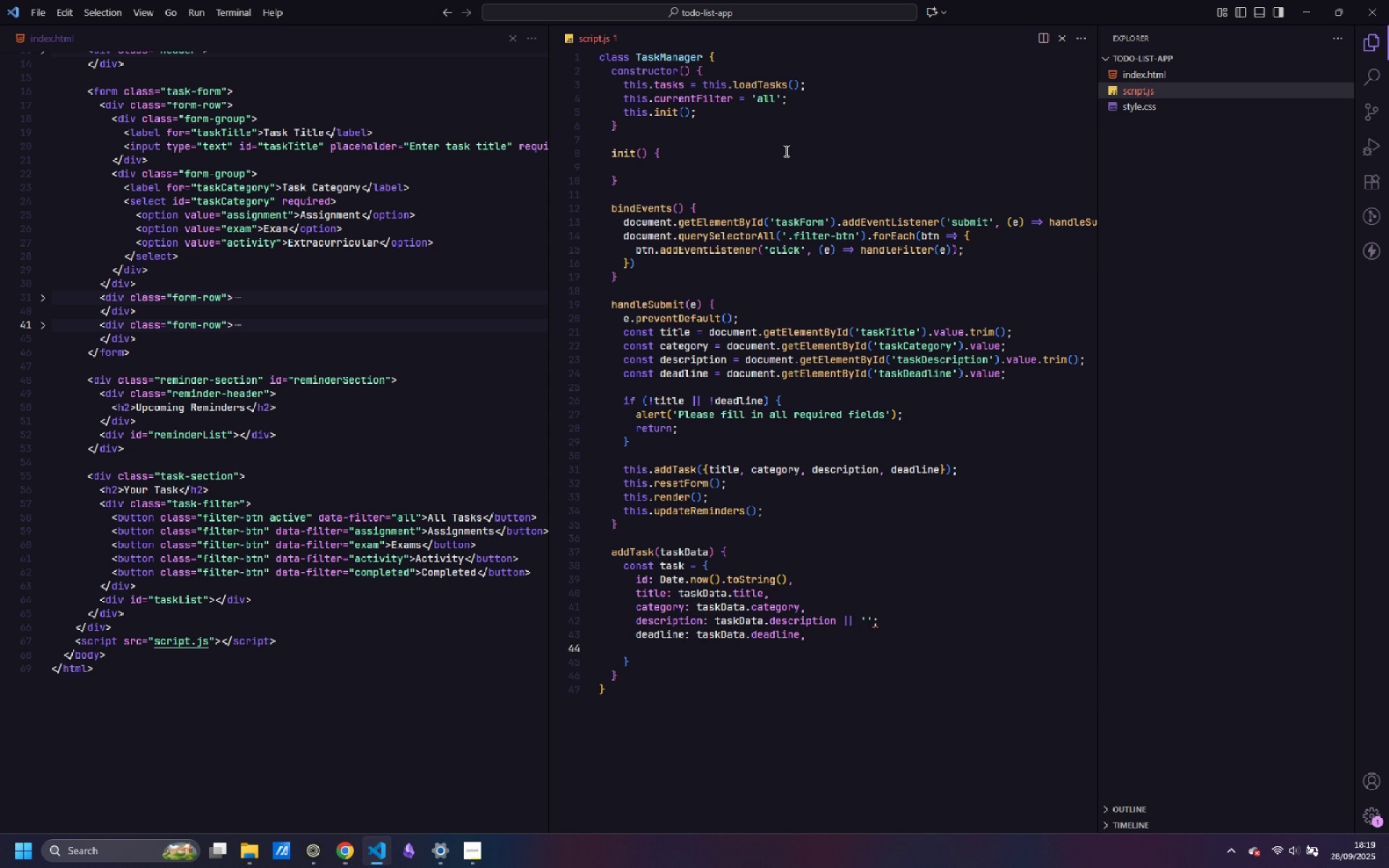 
left_click([901, 615])
 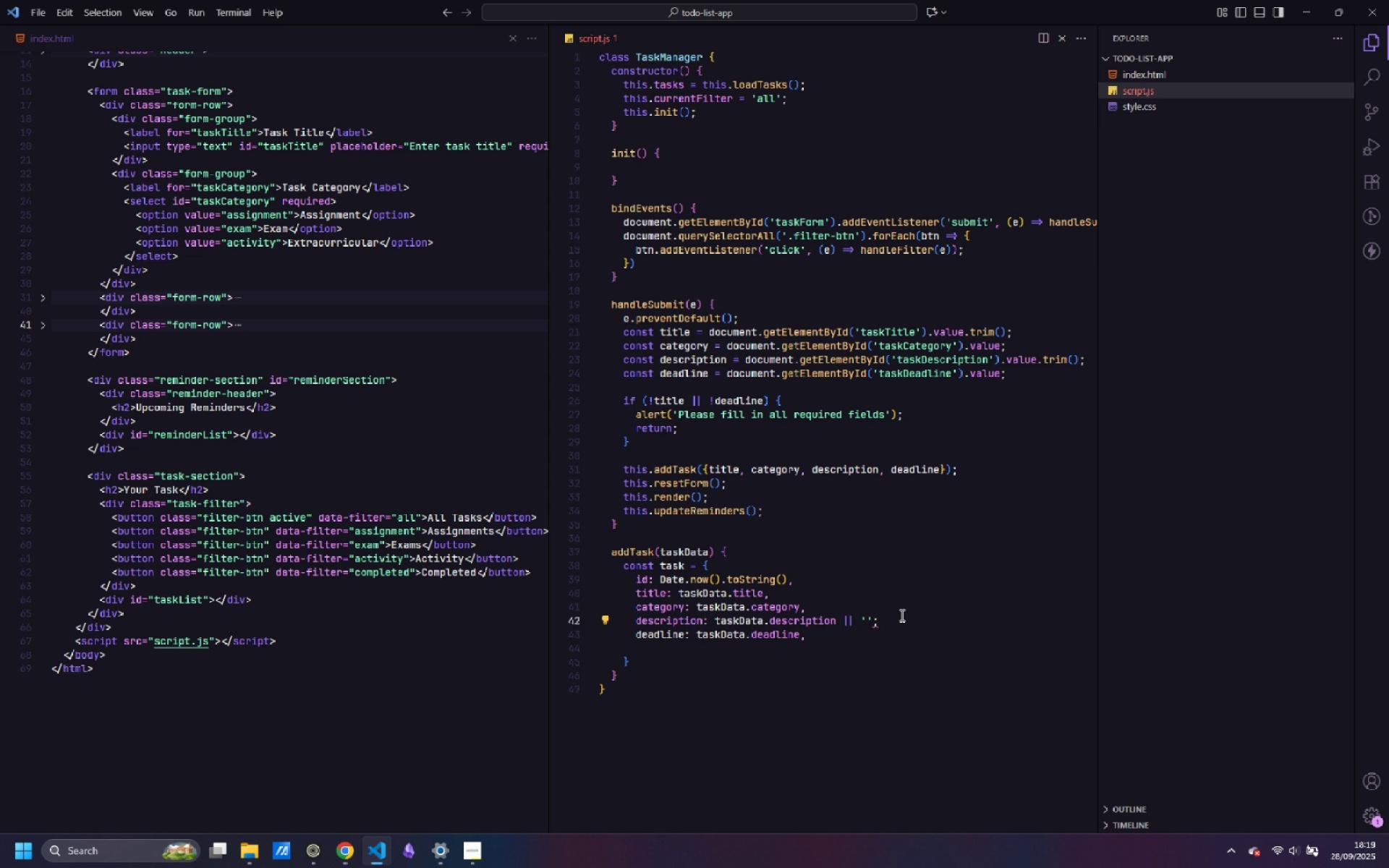 
key(Backspace)
 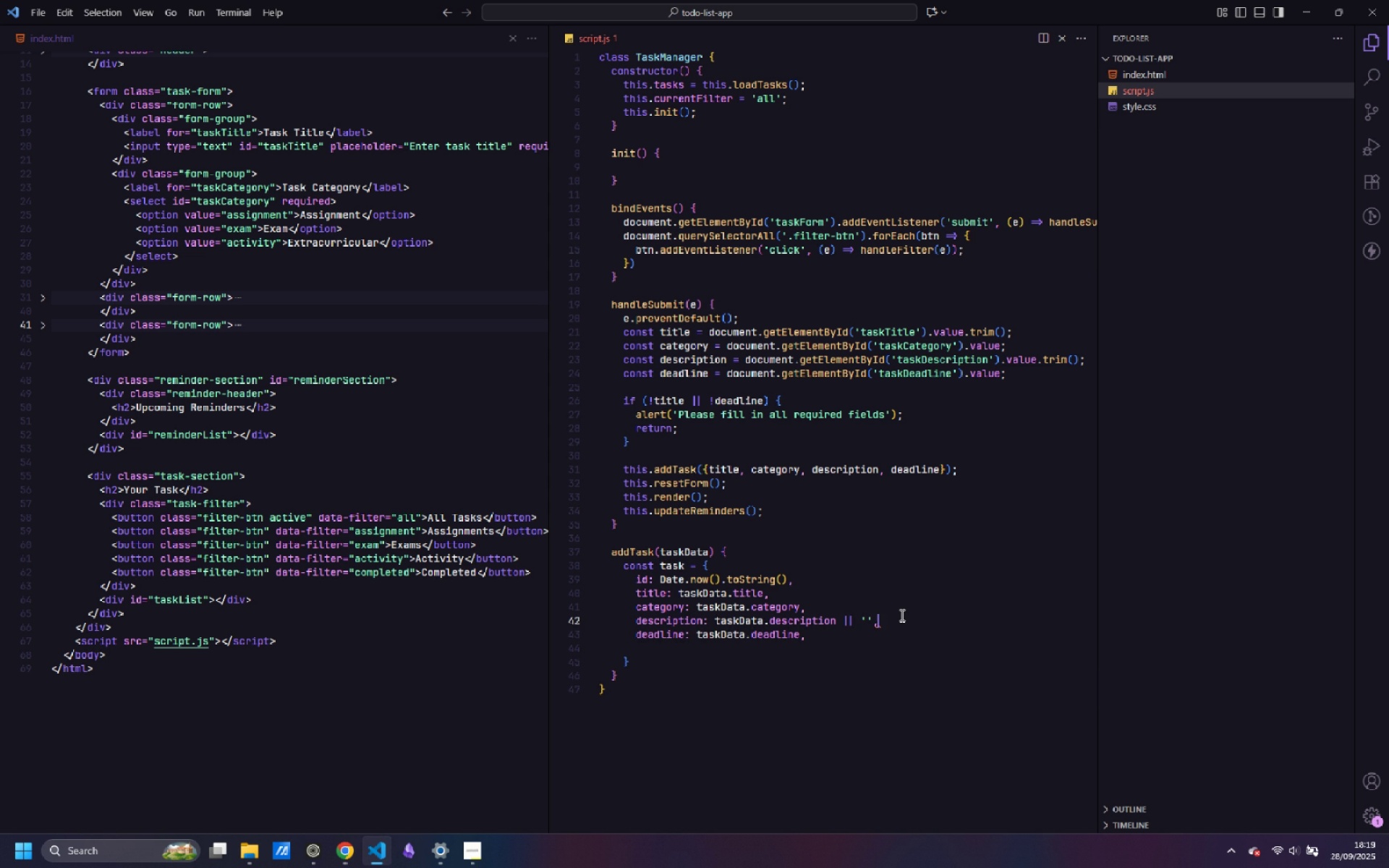 
key(Comma)
 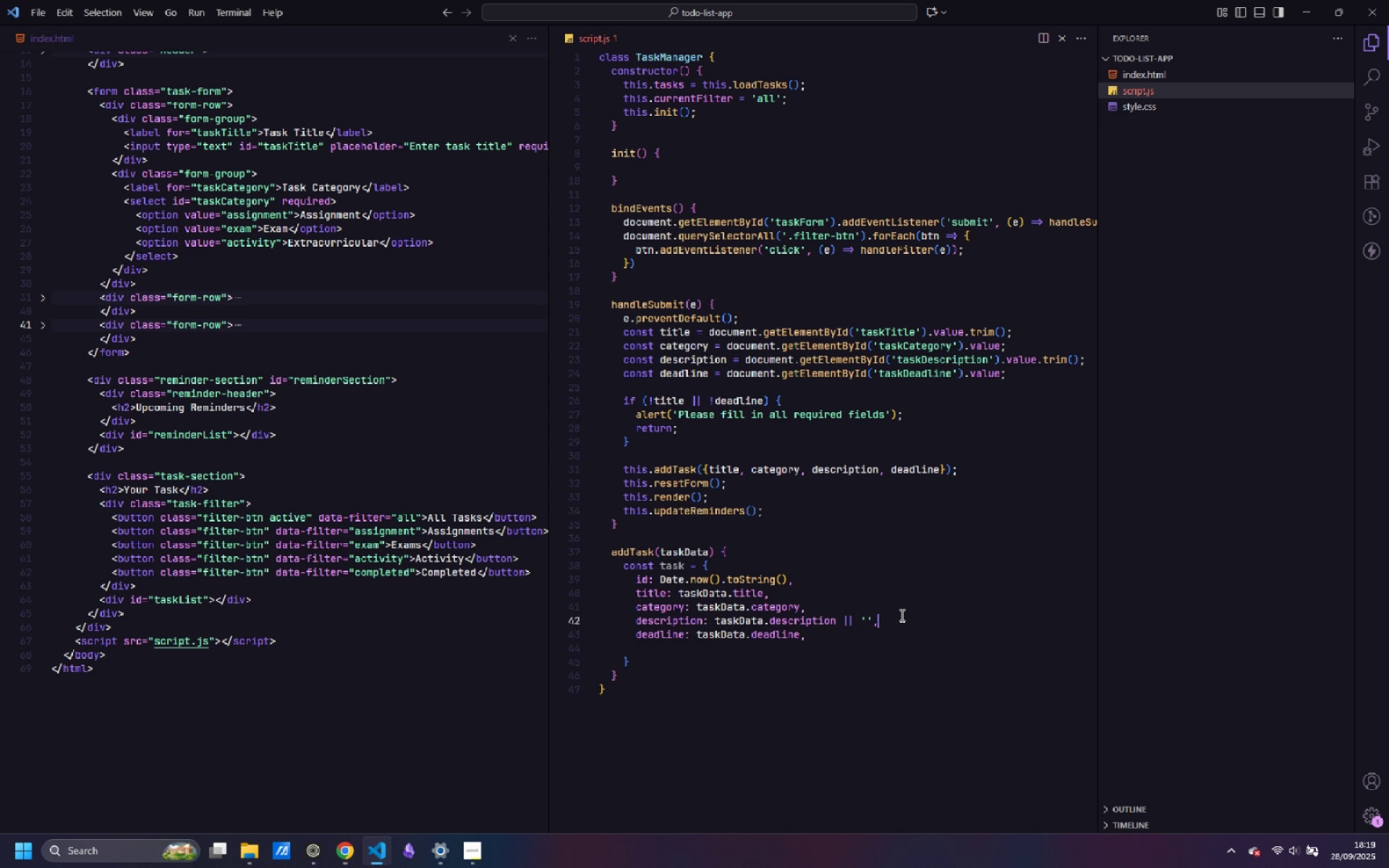 
key(ArrowDown)
 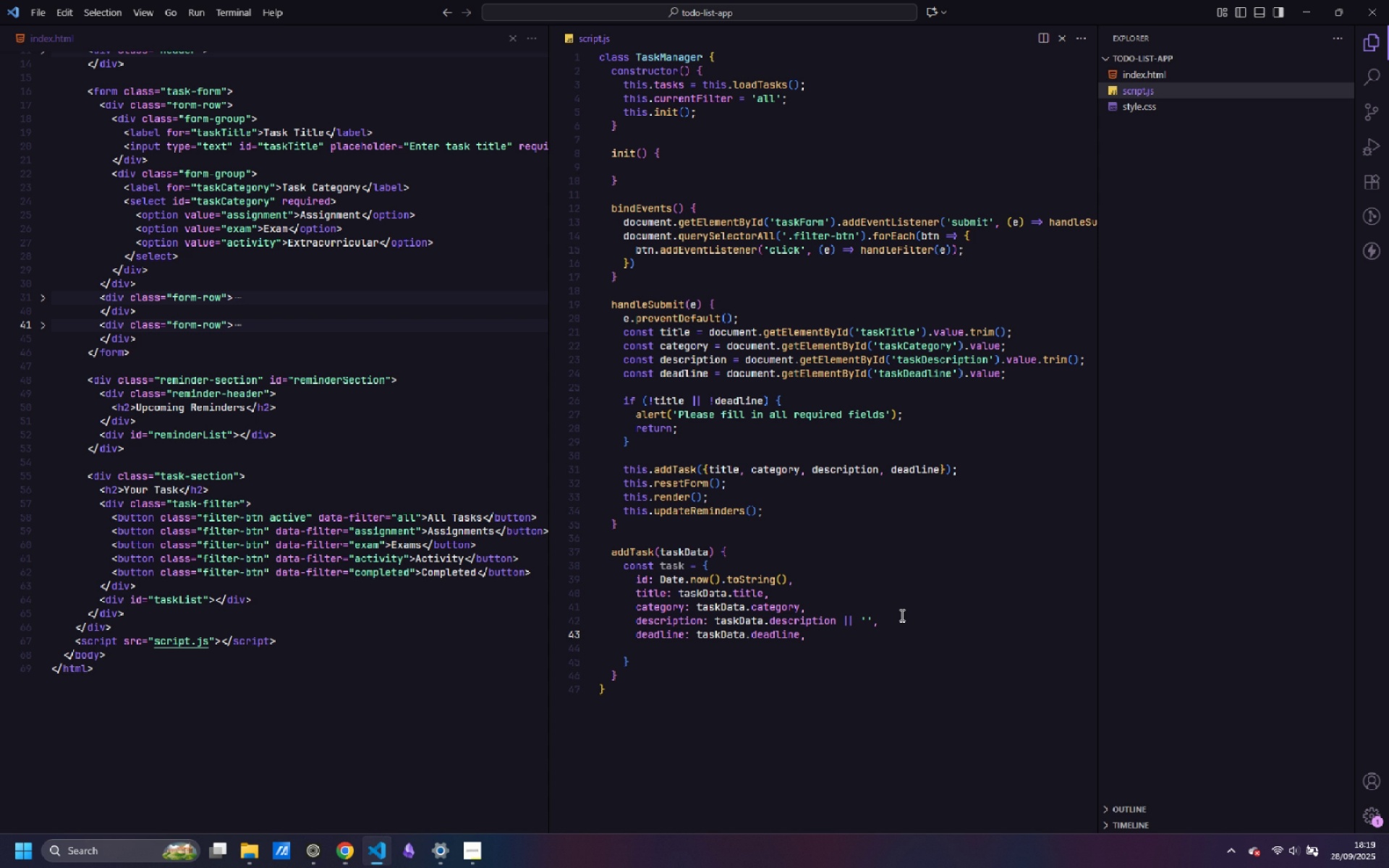 
key(ArrowDown)
 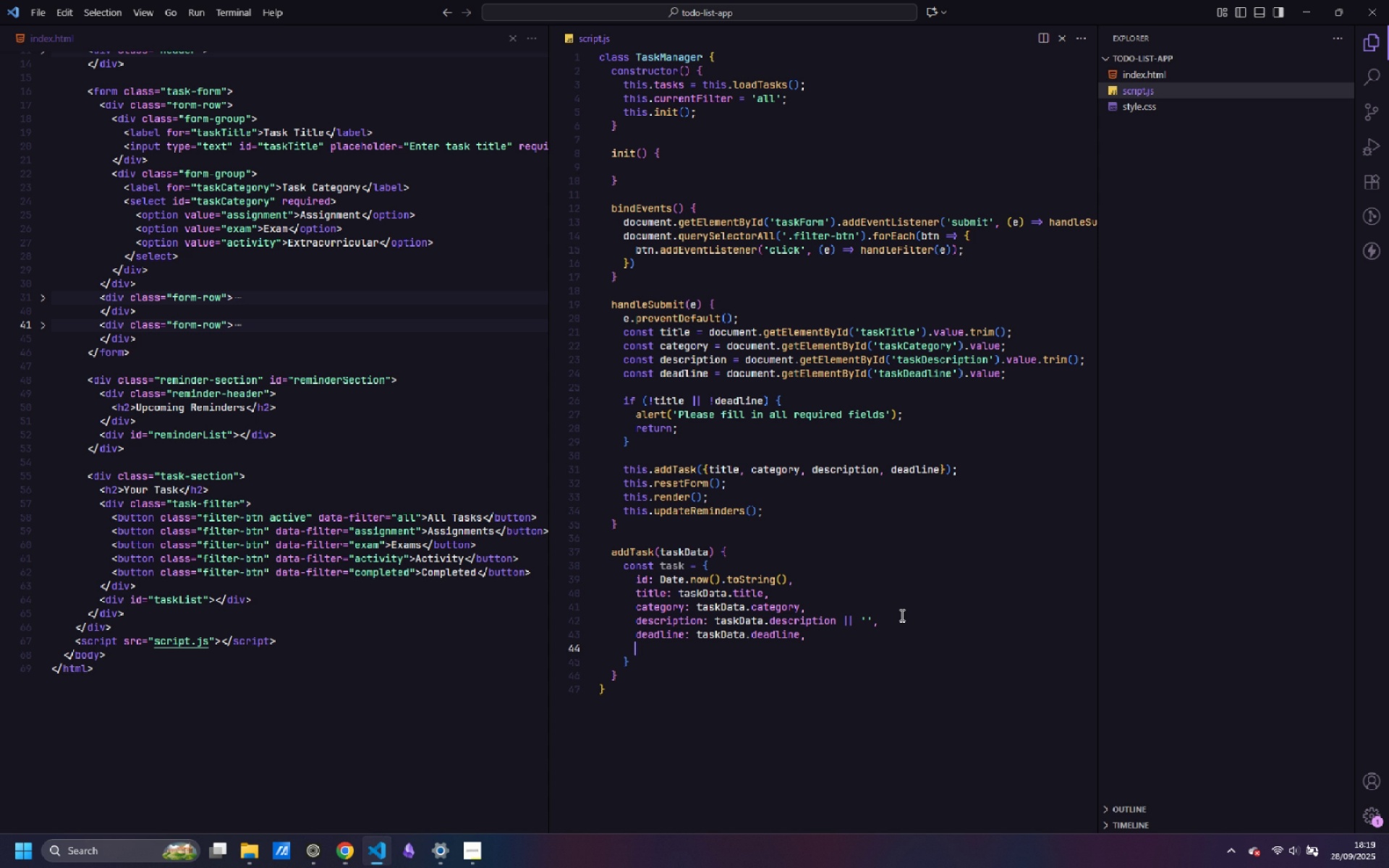 
key(Tab)
 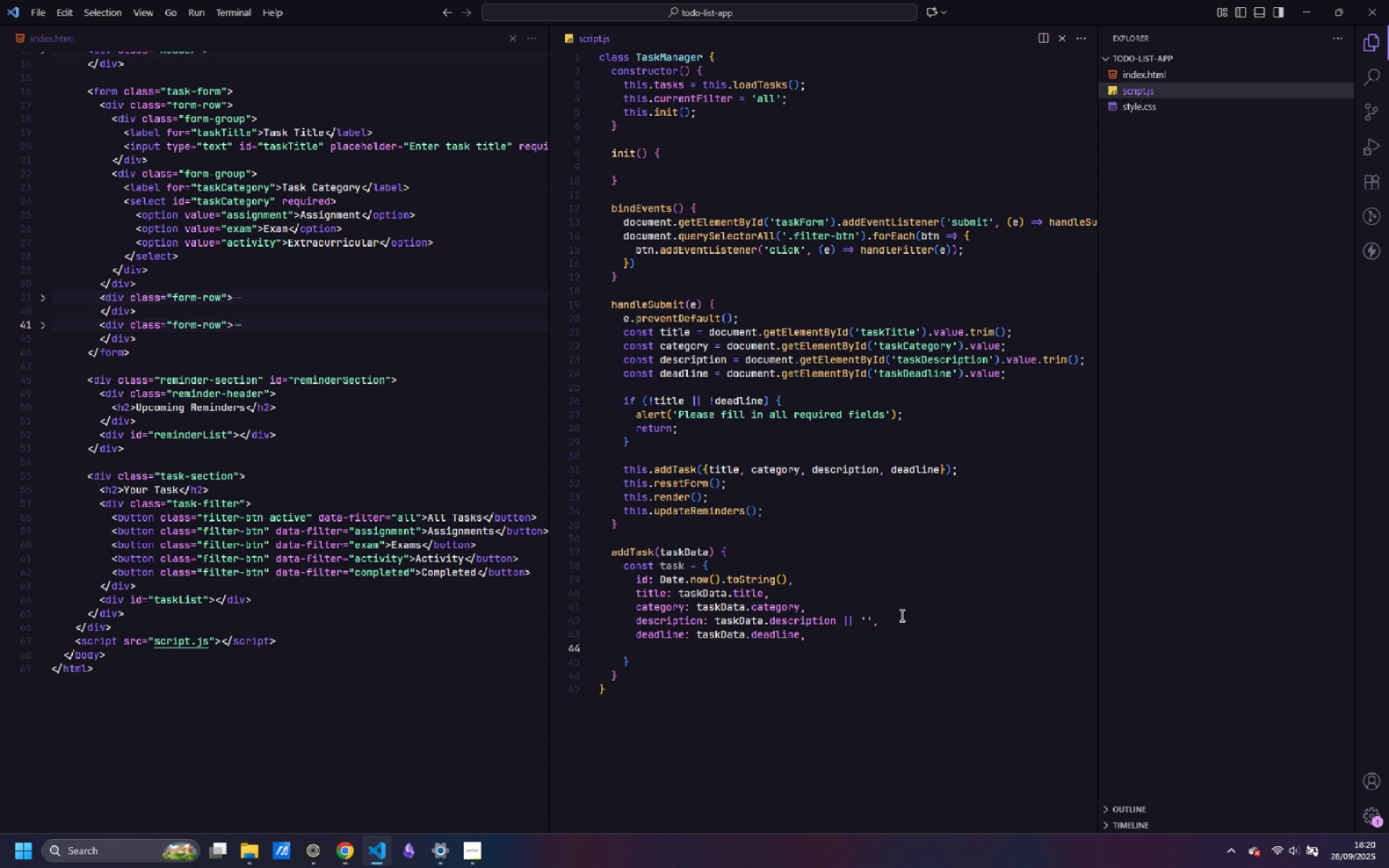 
type(completed: false,)
 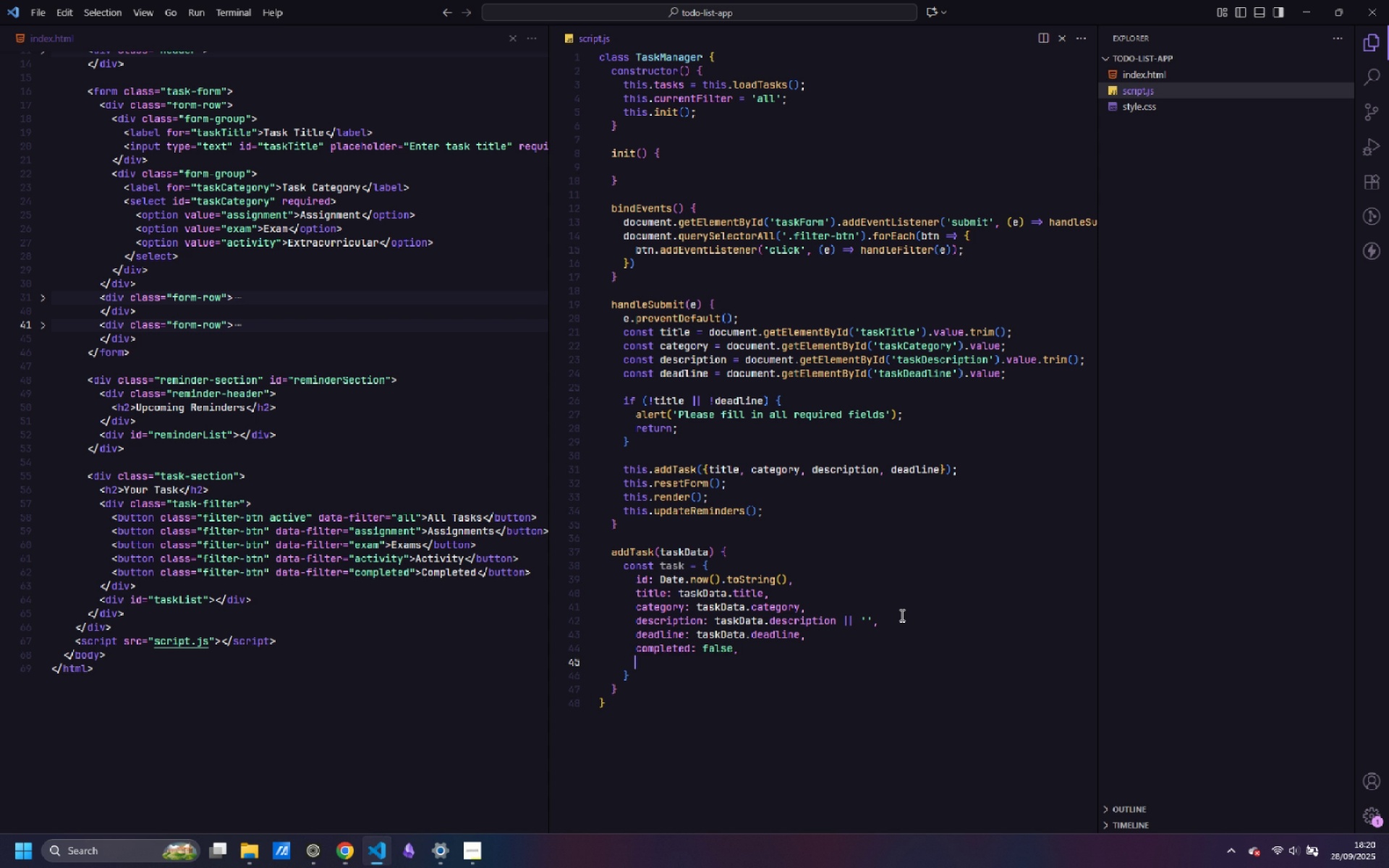 
key(Enter)
 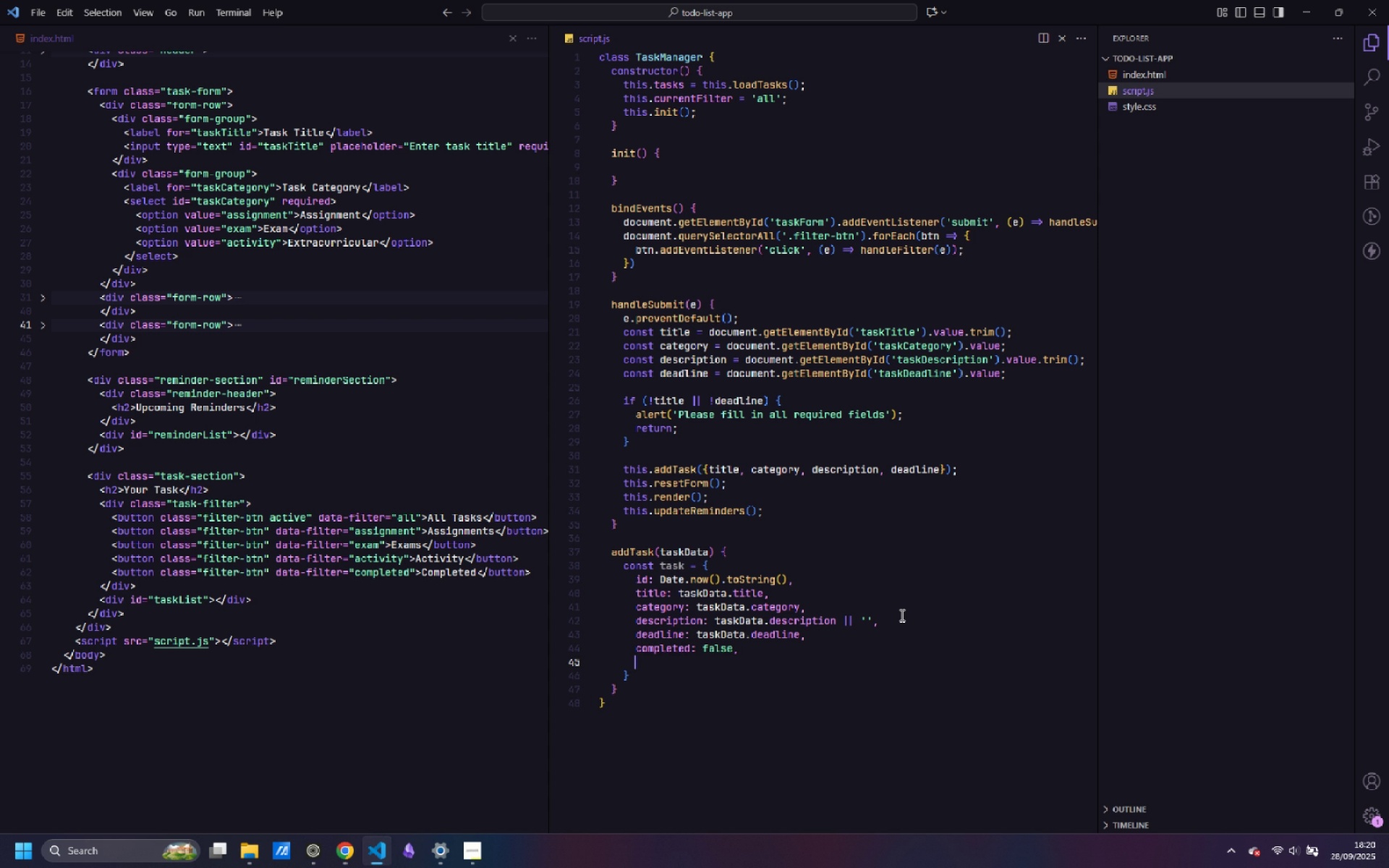 
type(createdAt: new Date().toString())